 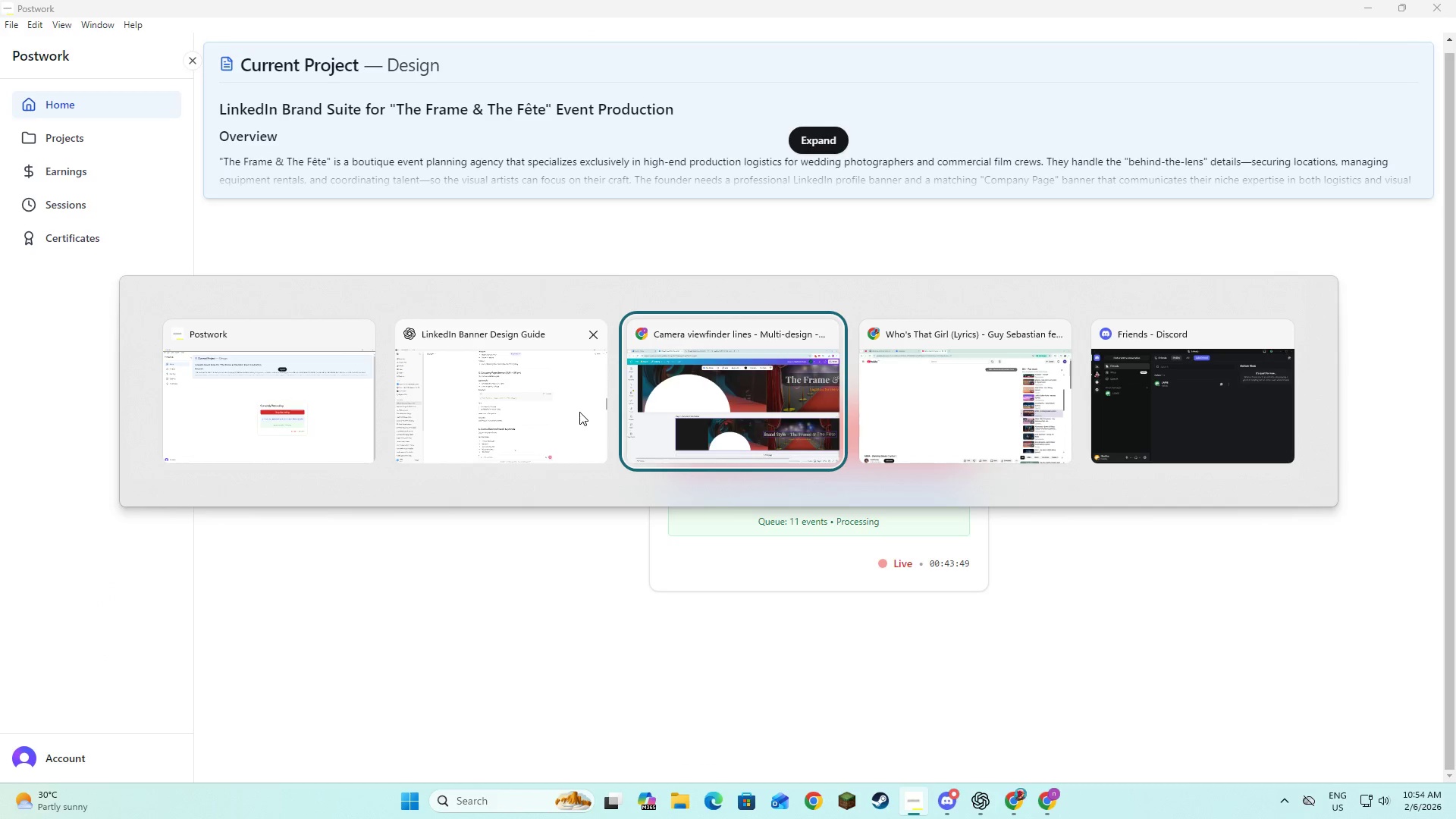 
scroll: coordinate [372, 457], scroll_direction: down, amount: 6.0
 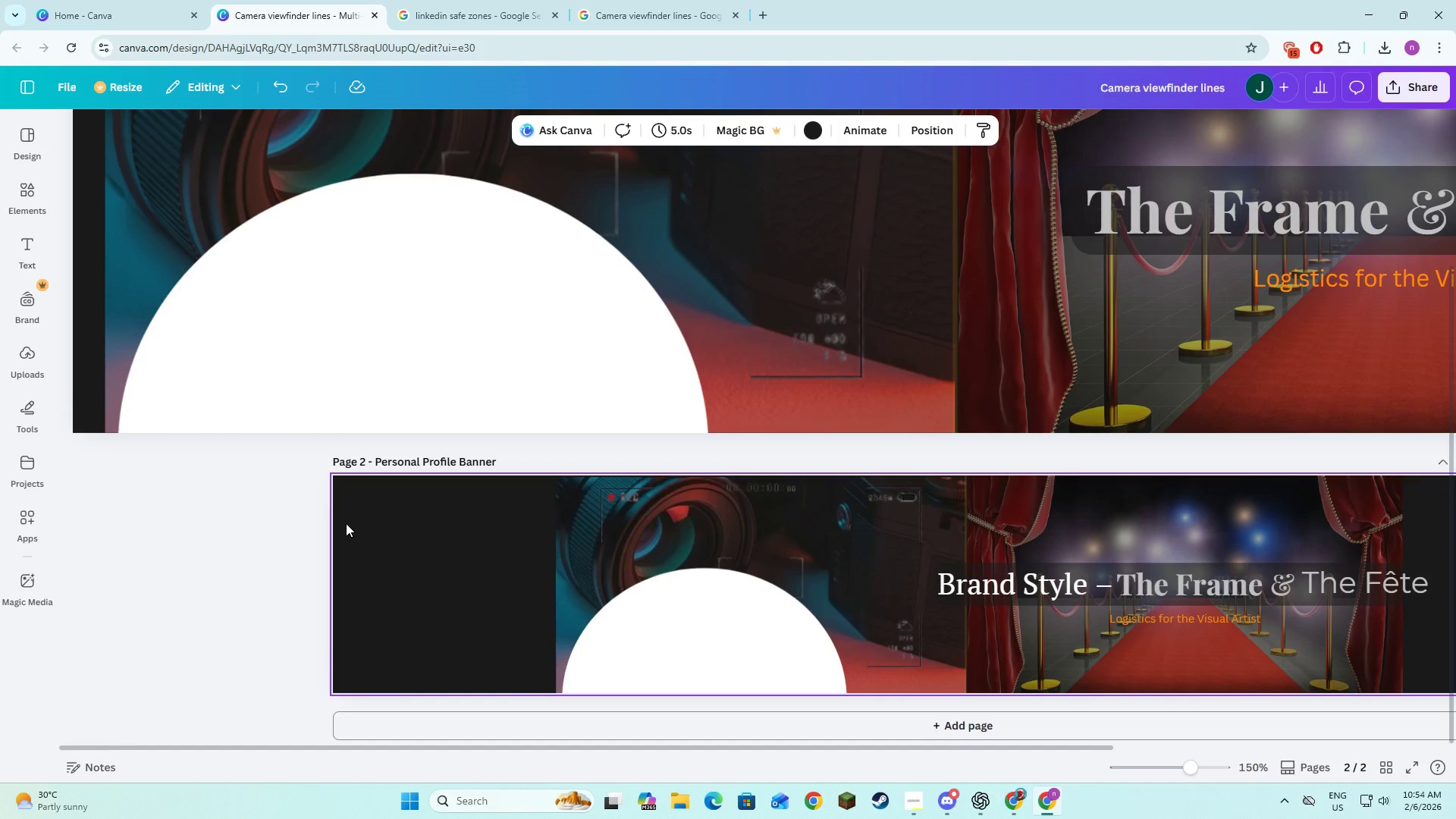 
right_click([340, 524])
 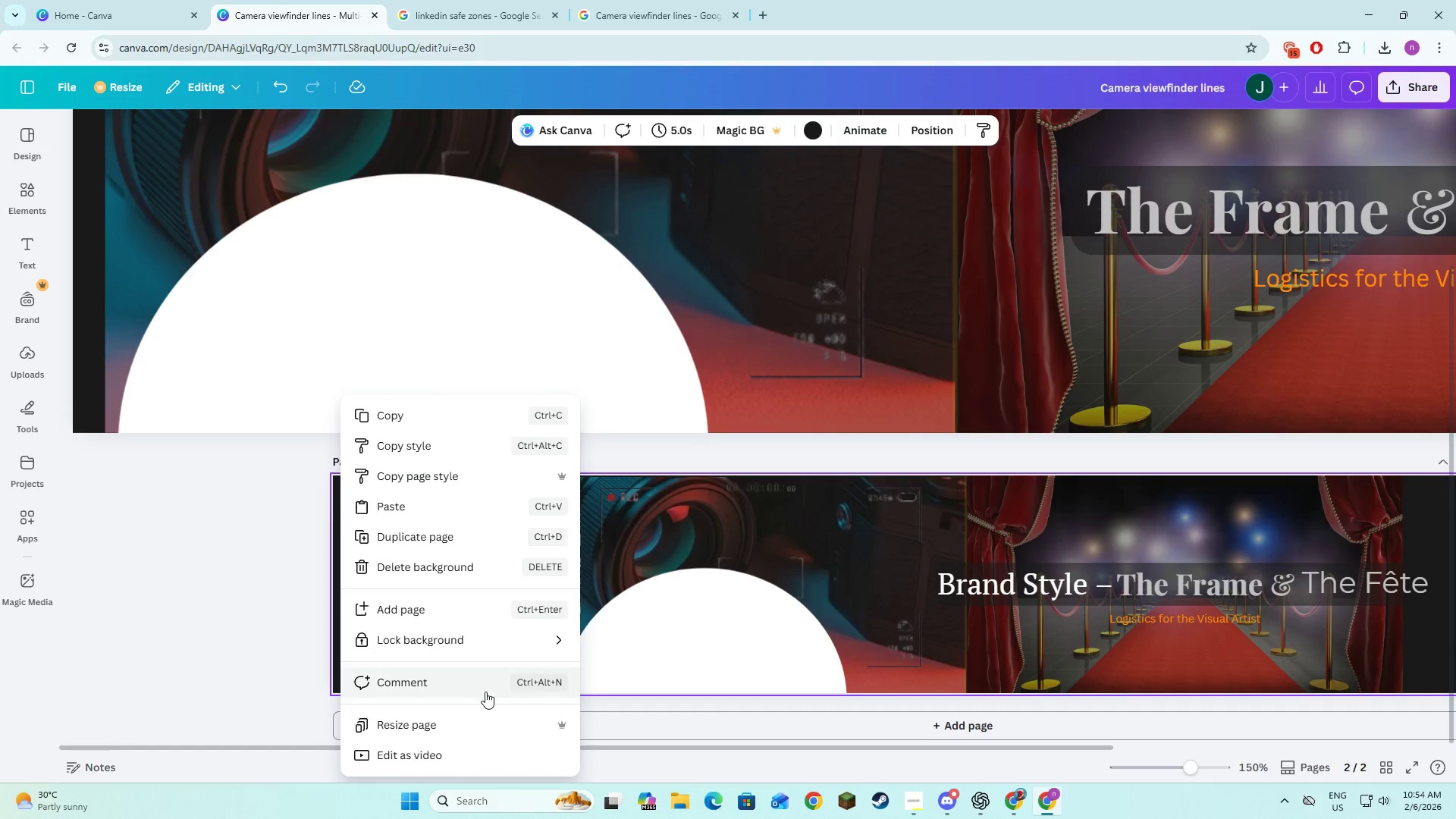 
left_click([487, 719])
 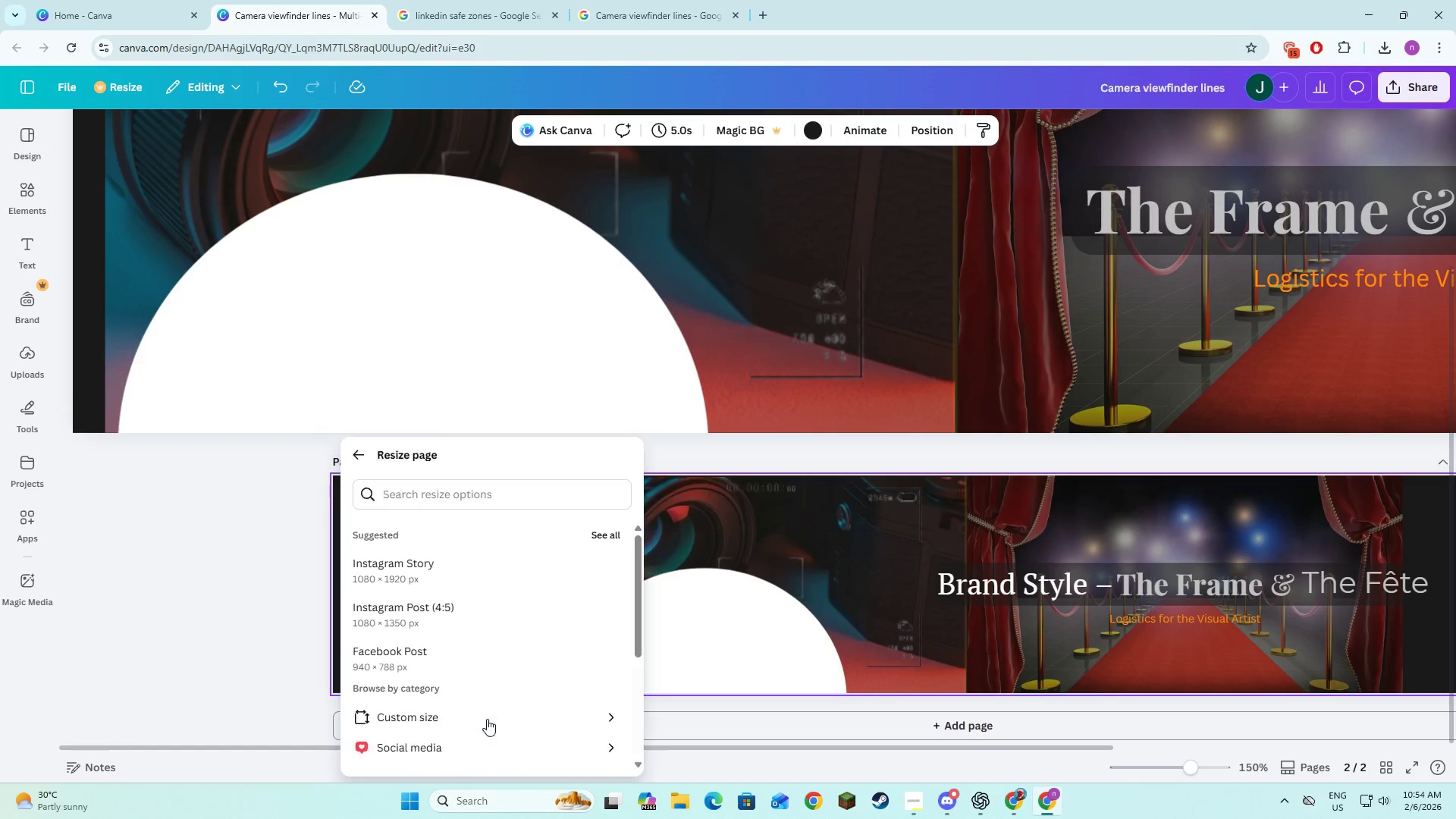 
key(Alt+AltLeft)
 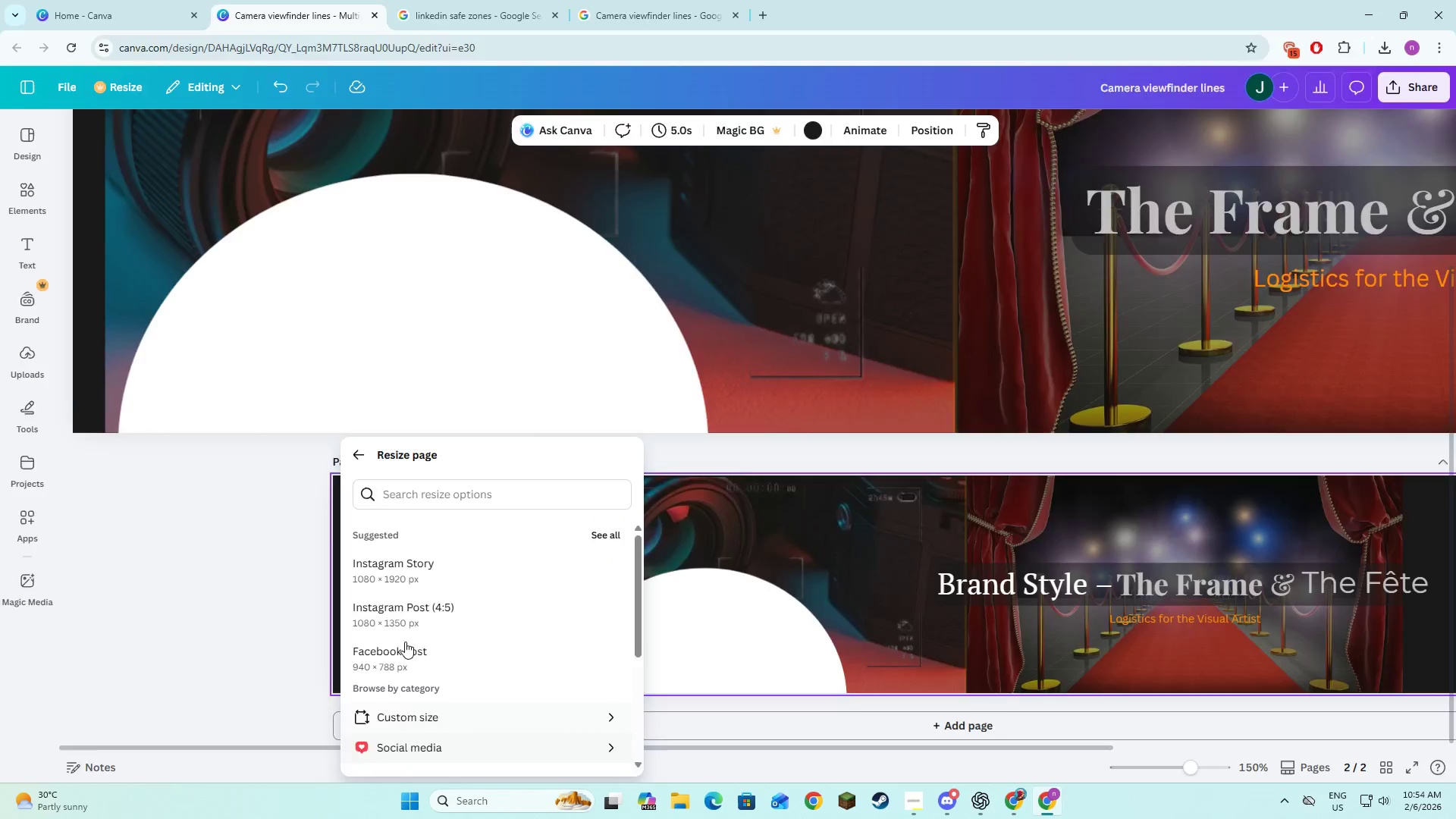 
key(Alt+Tab)